 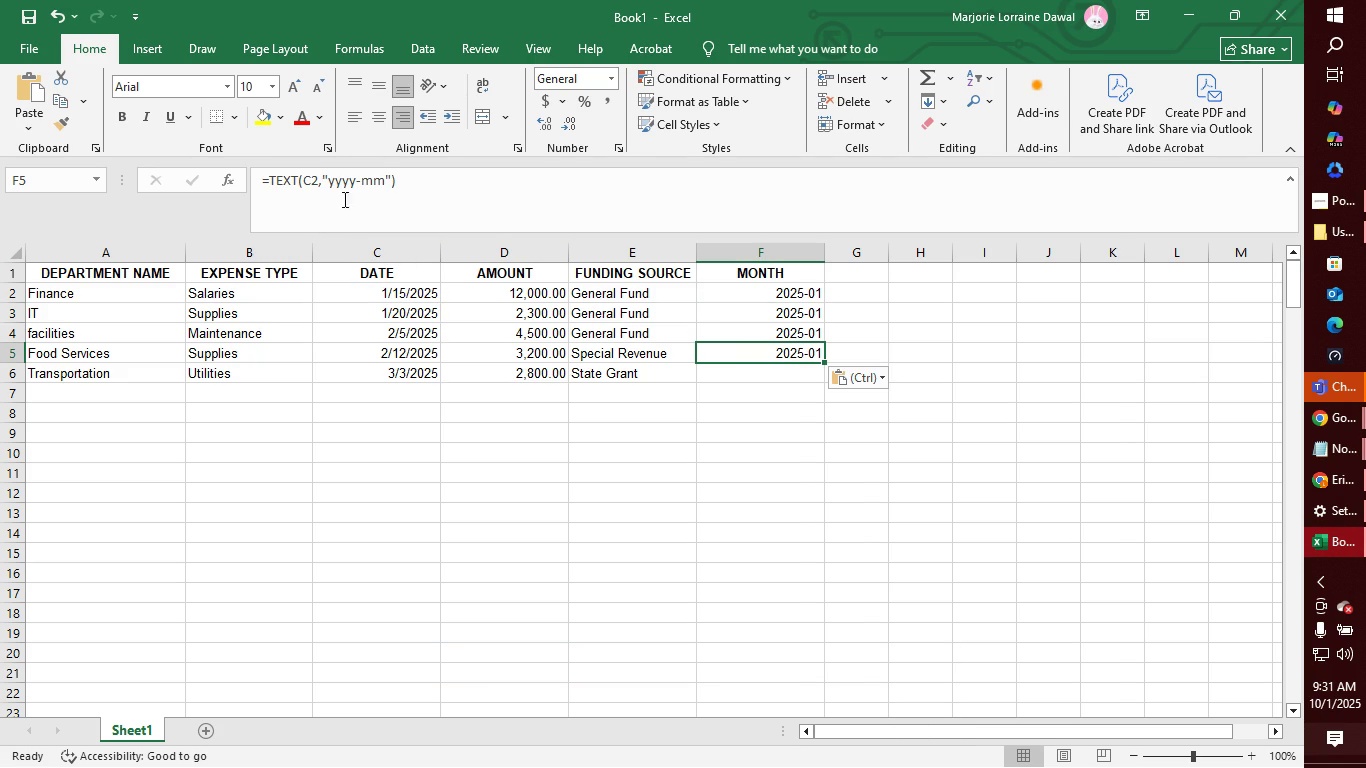 
key(Backspace)
 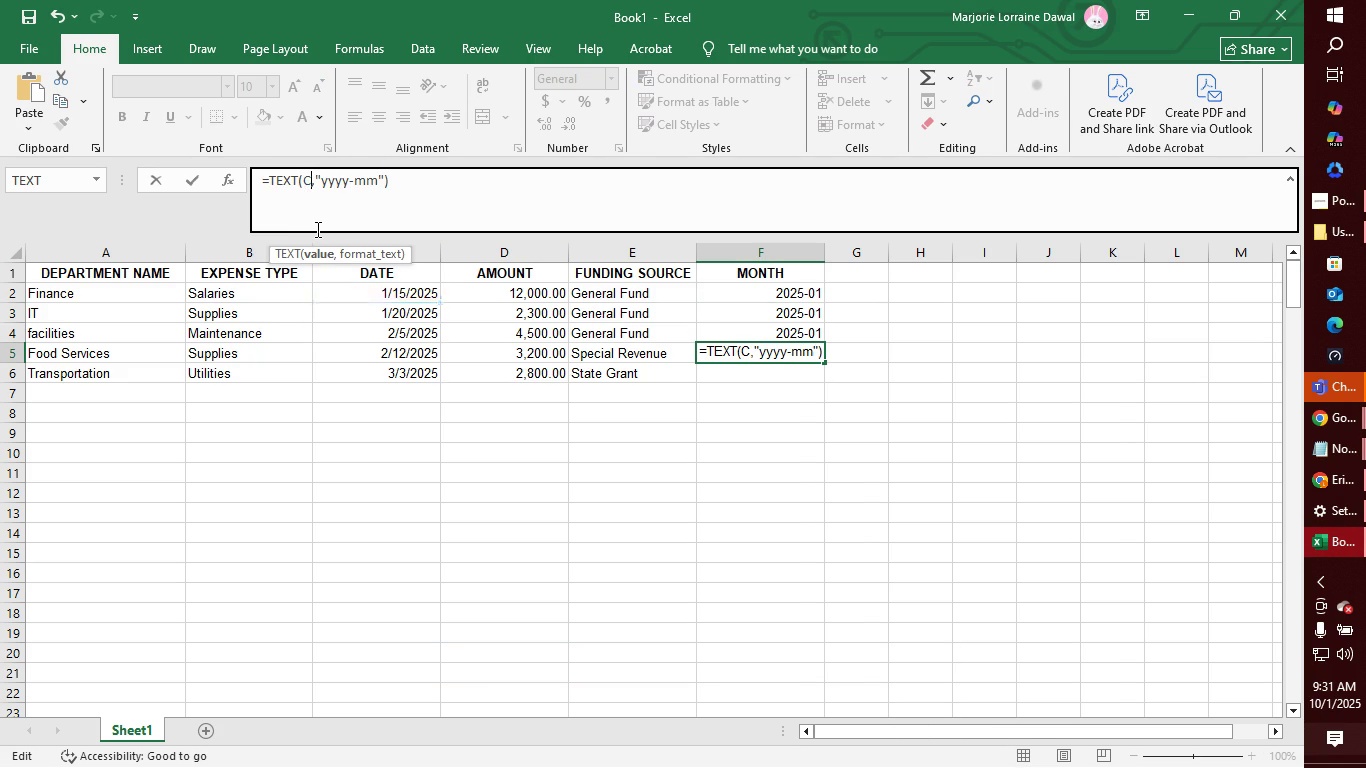 
key(3)
 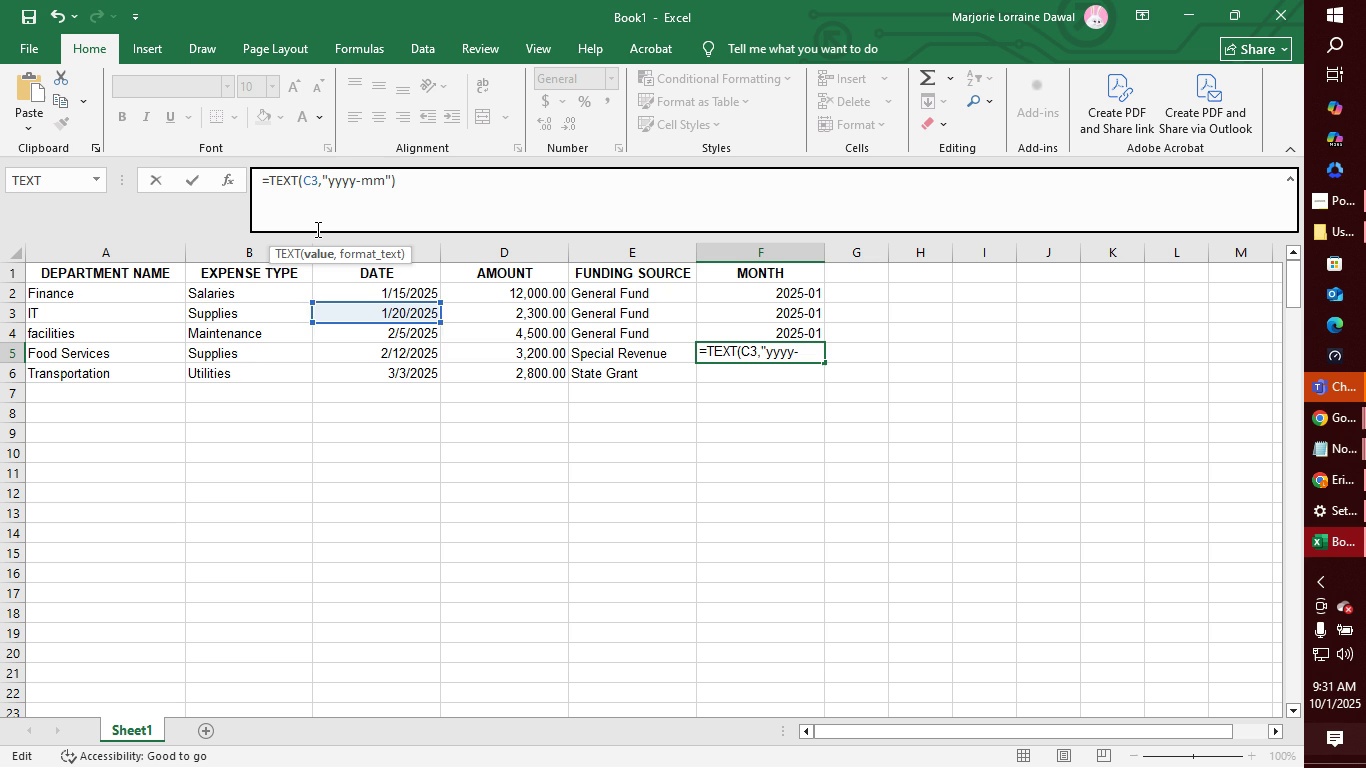 
key(Backspace)
 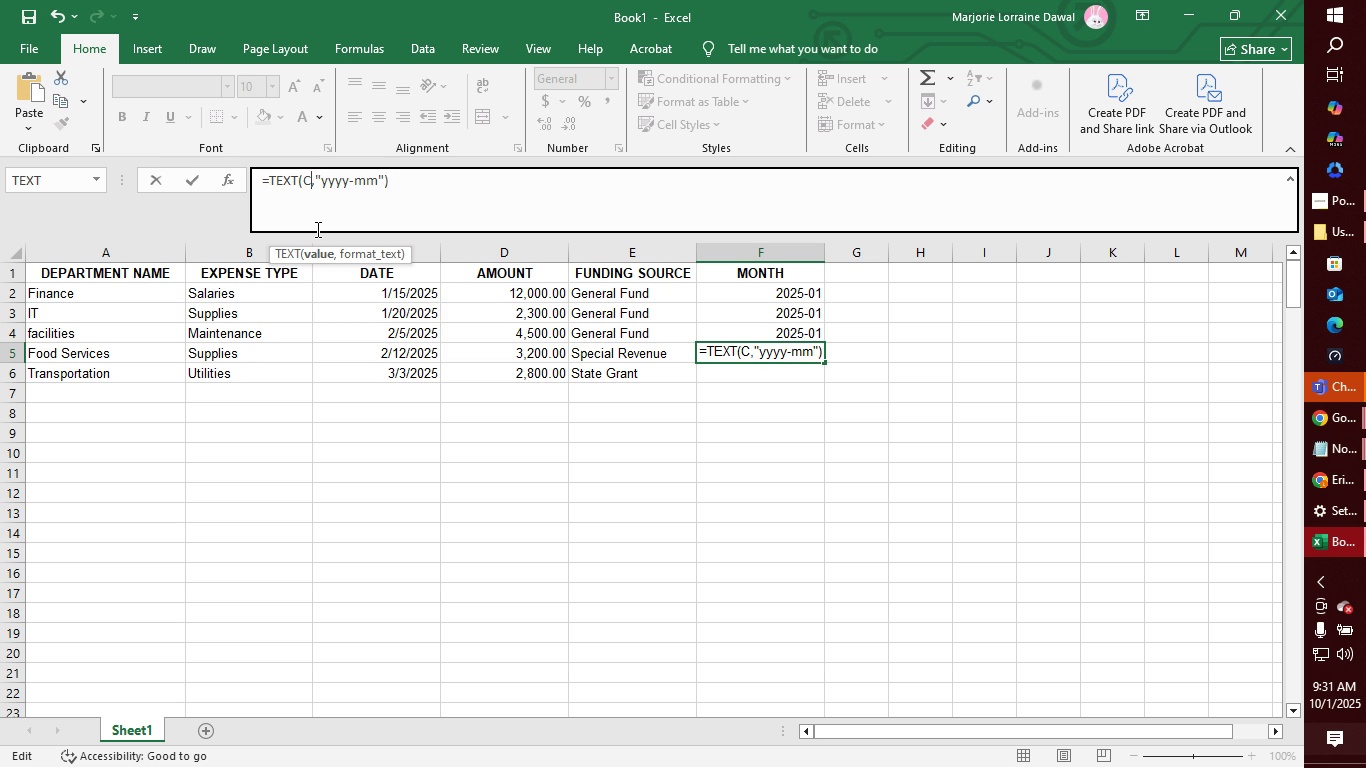 
key(4)
 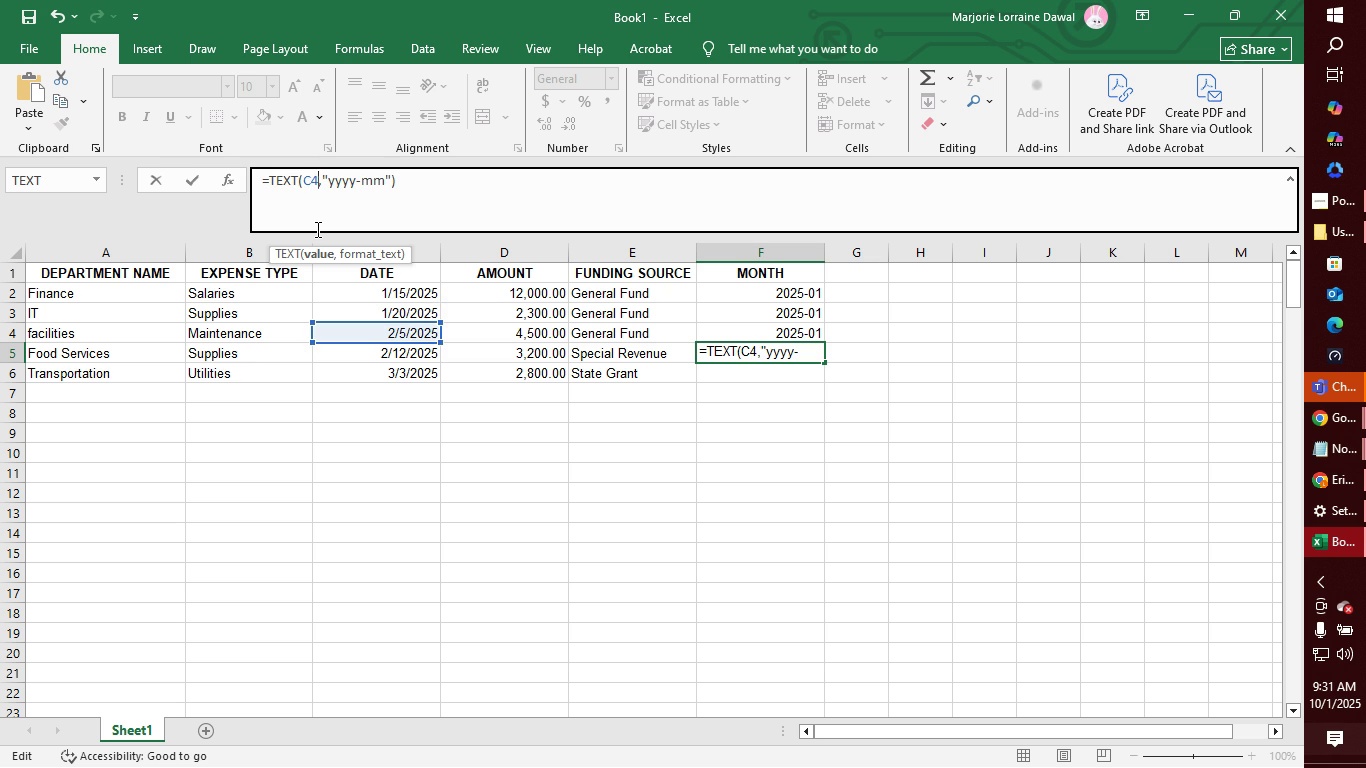 
key(Backspace)
 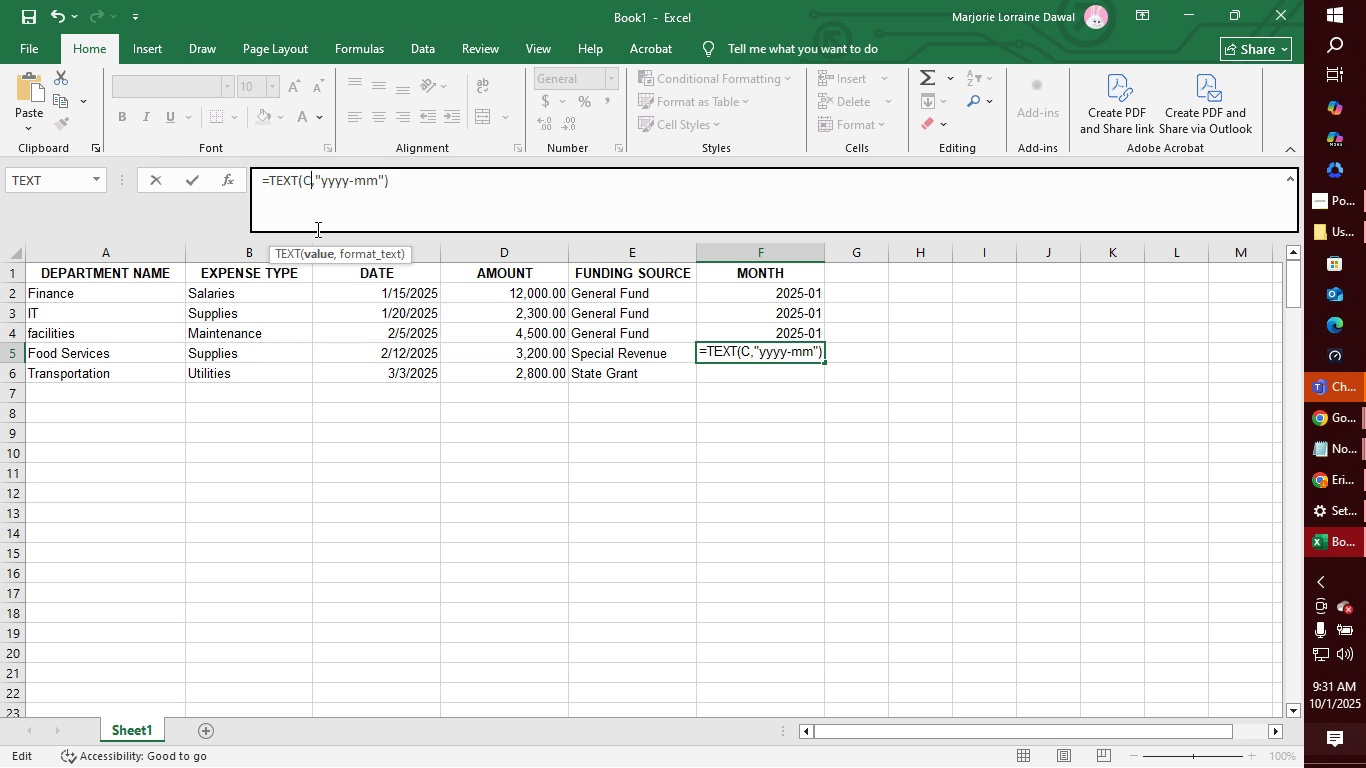 
key(5)
 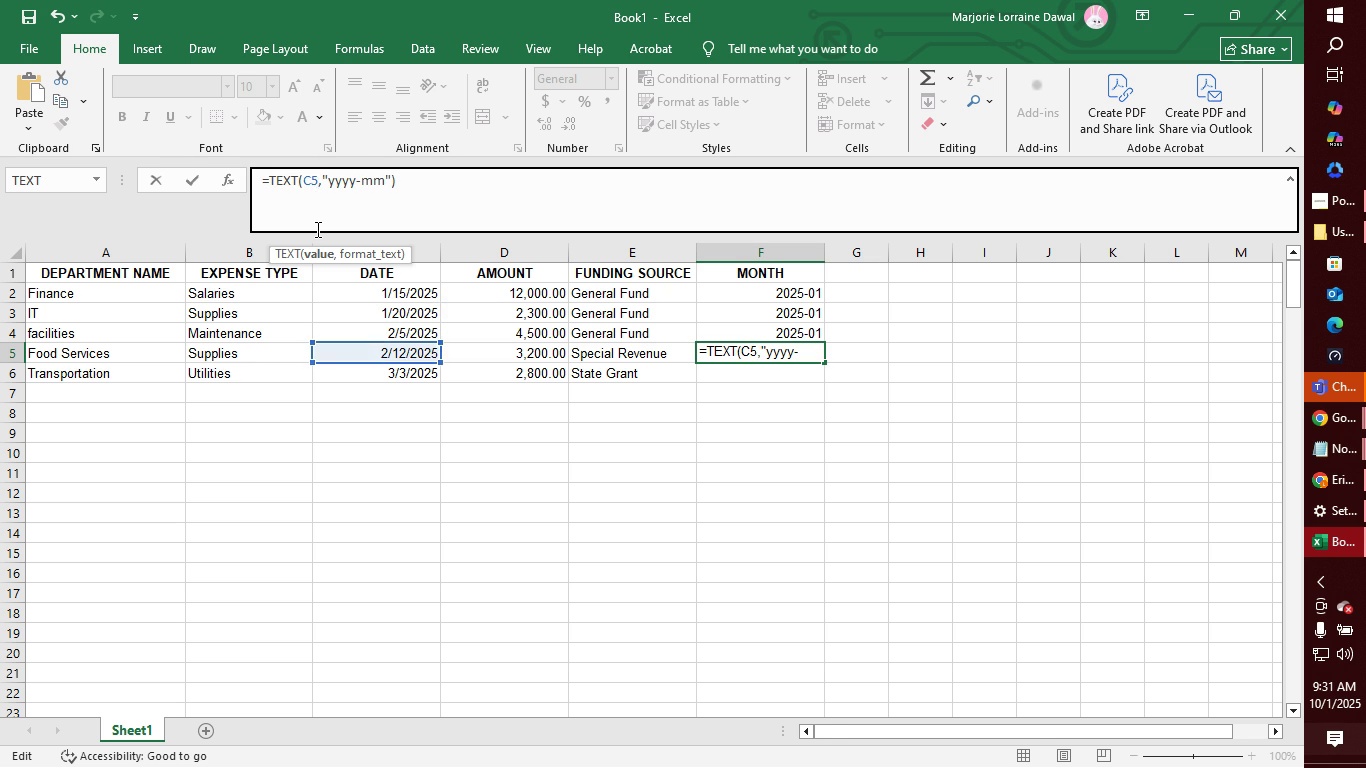 
key(Enter)
 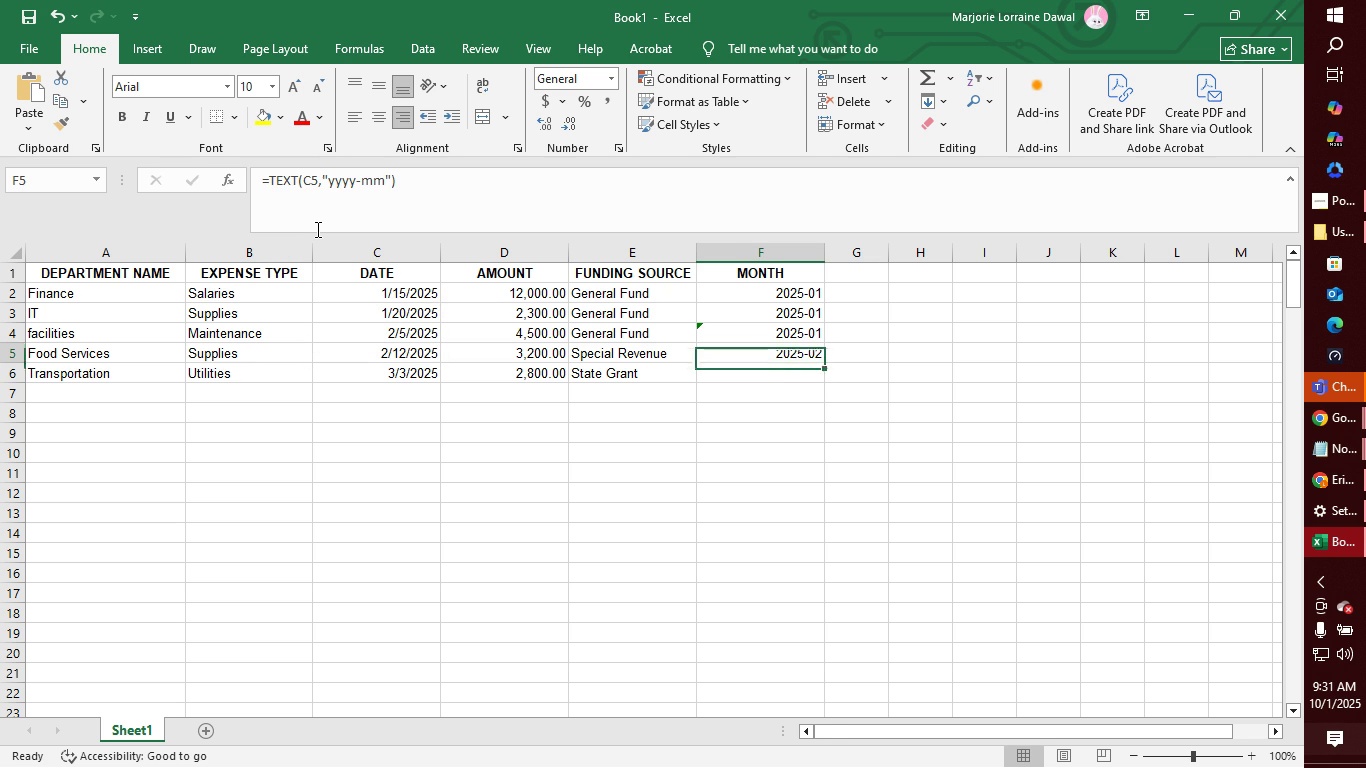 
key(ArrowUp)
 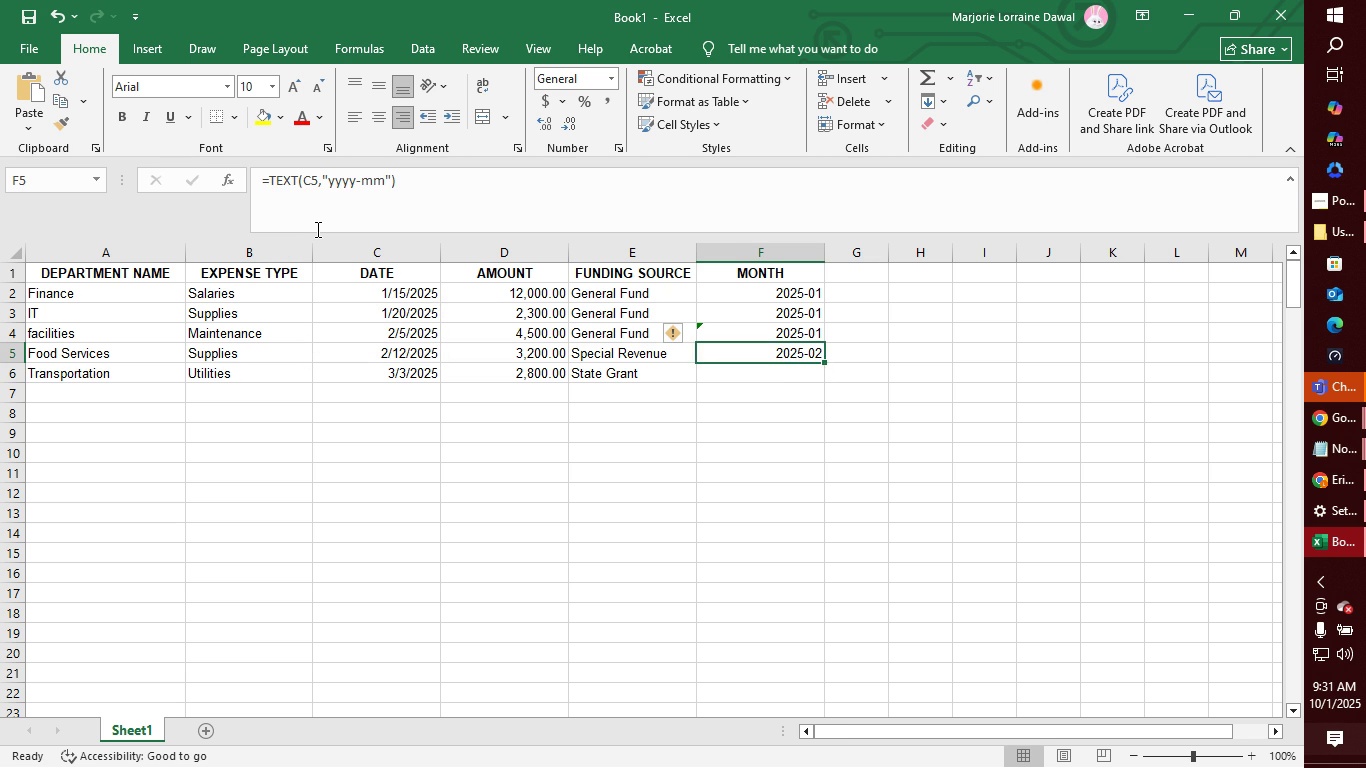 
key(ArrowUp)
 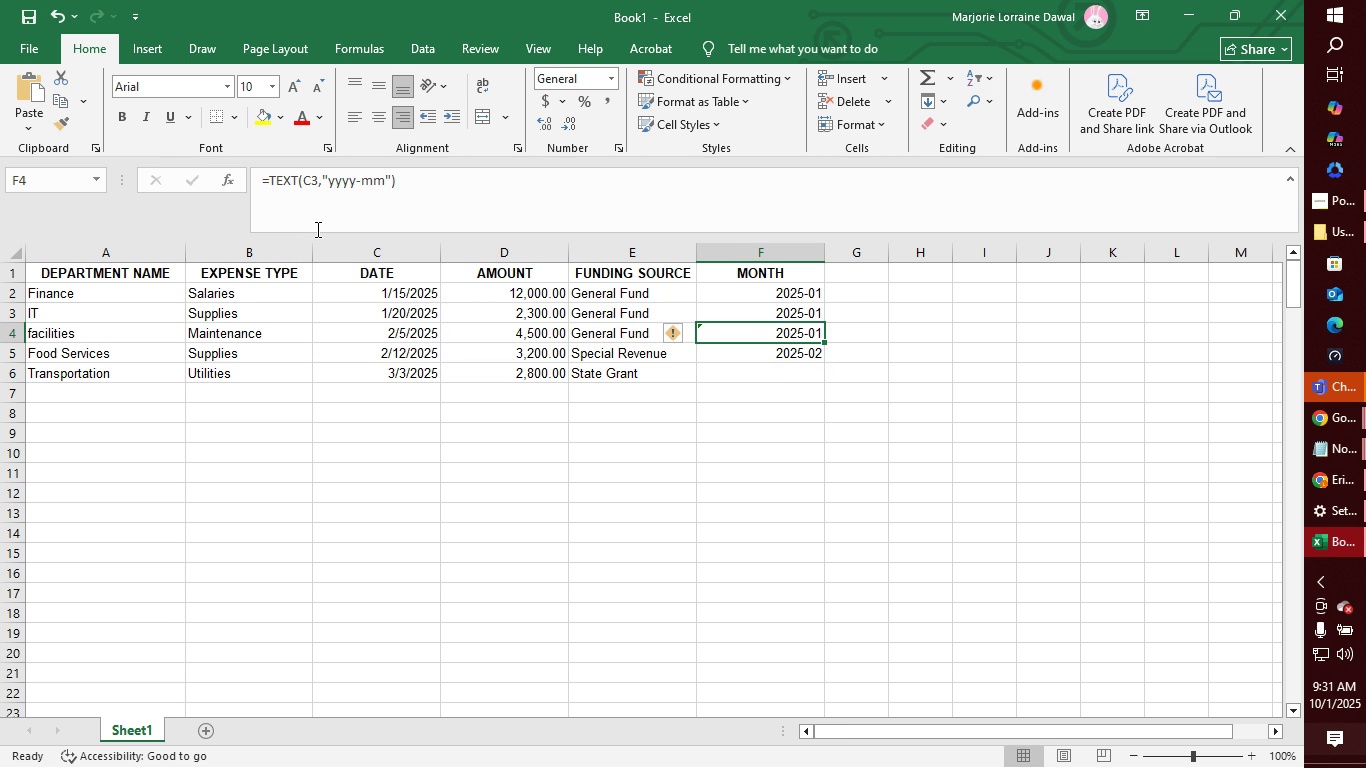 
wait(5.74)
 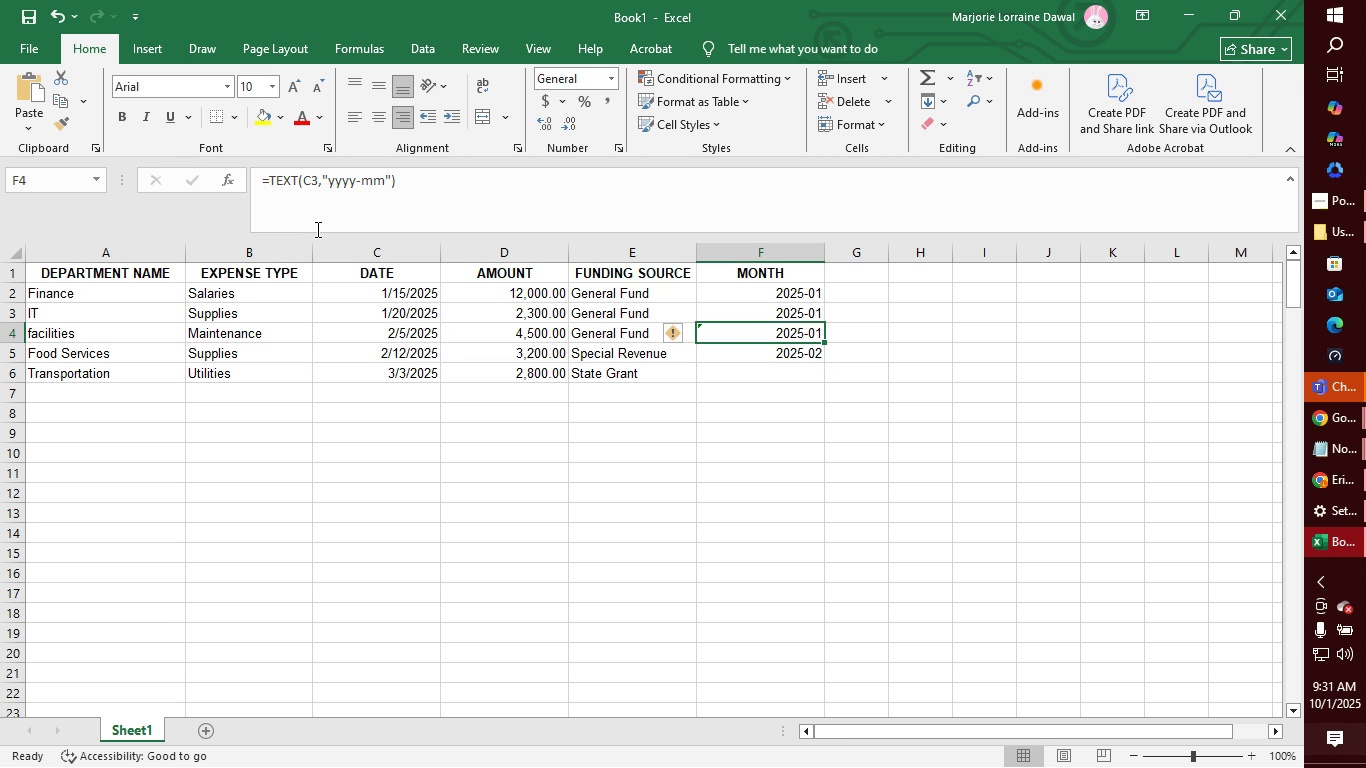 
left_click([316, 189])
 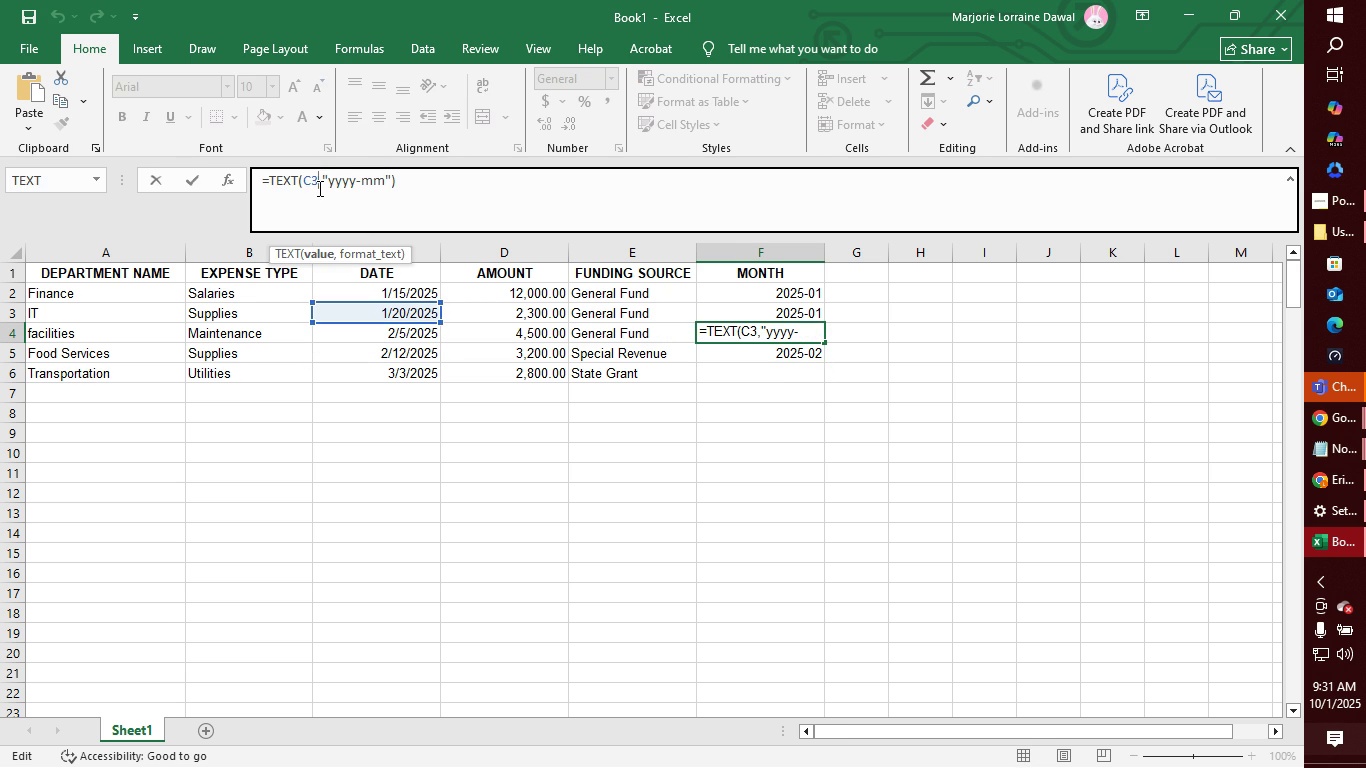 
key(Backspace)
 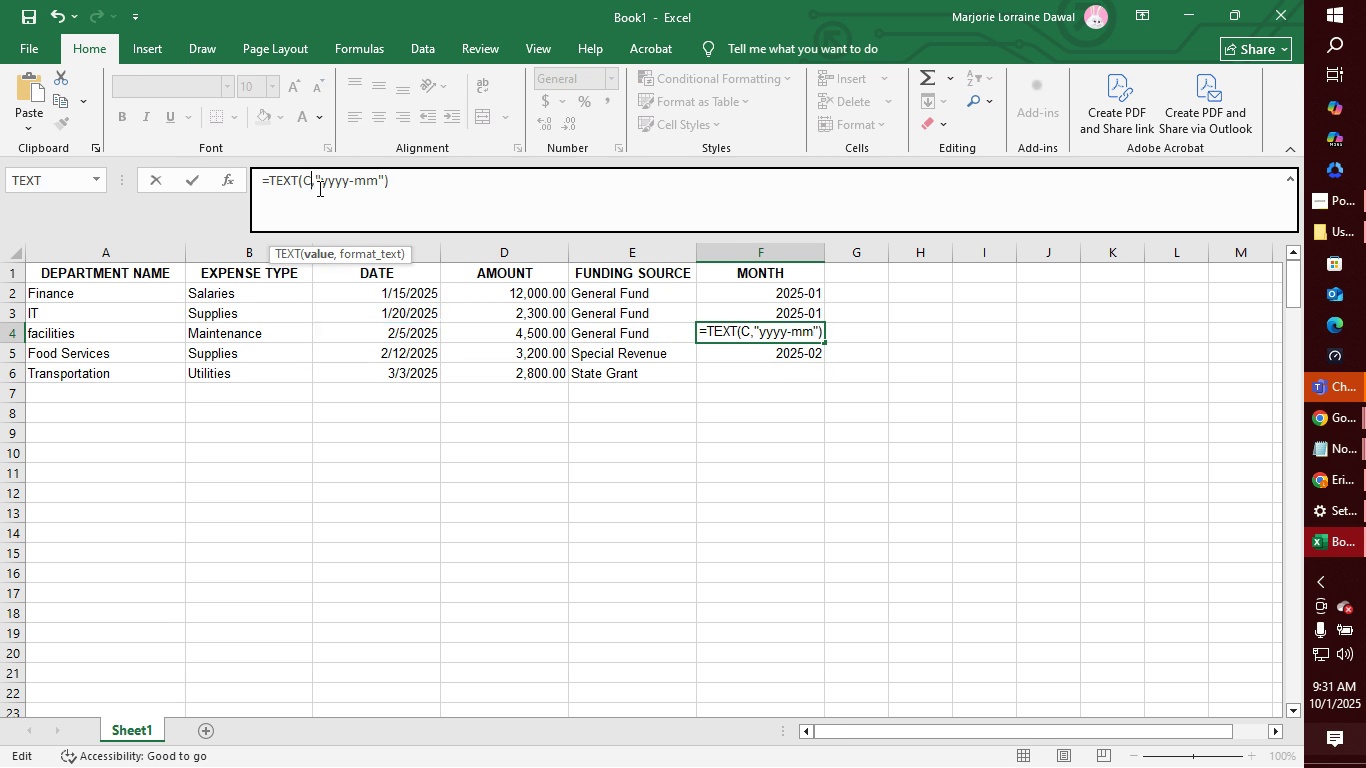 
key(4)
 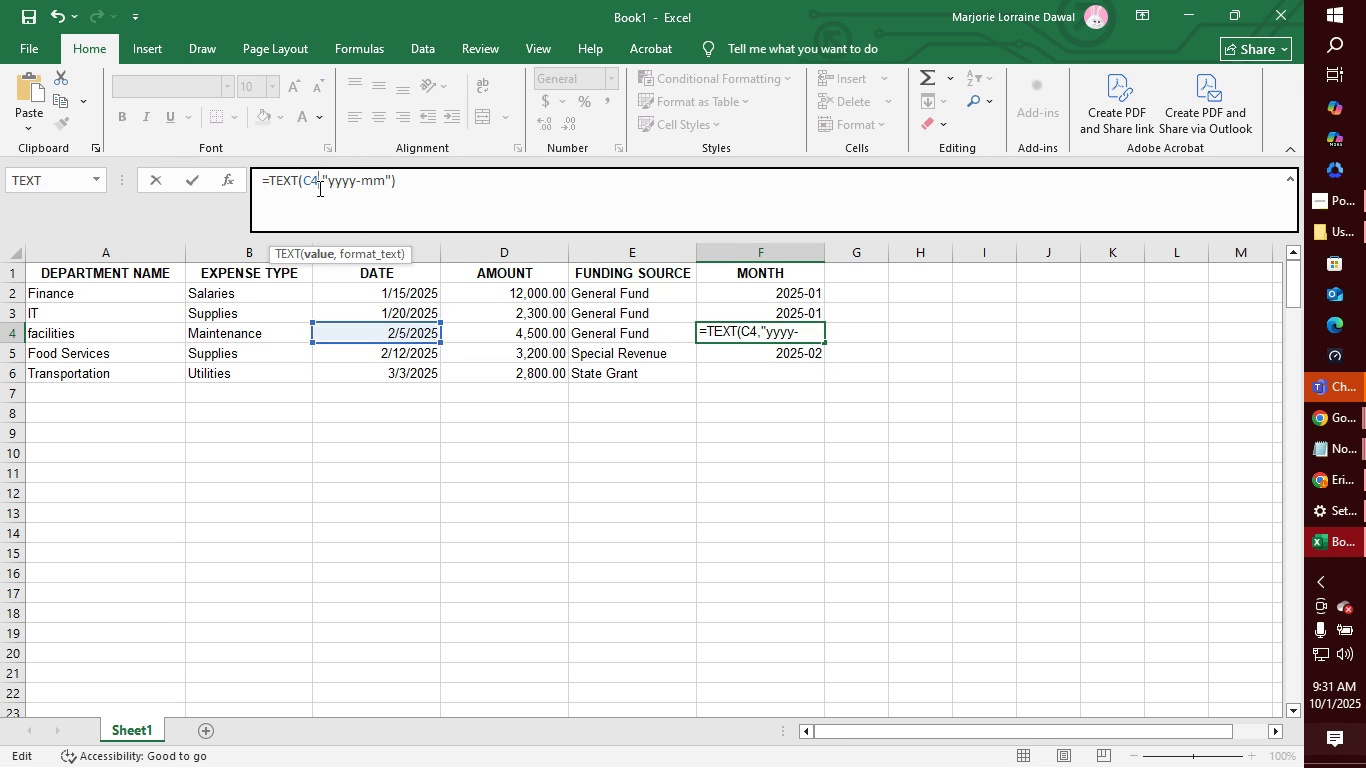 
key(Enter)
 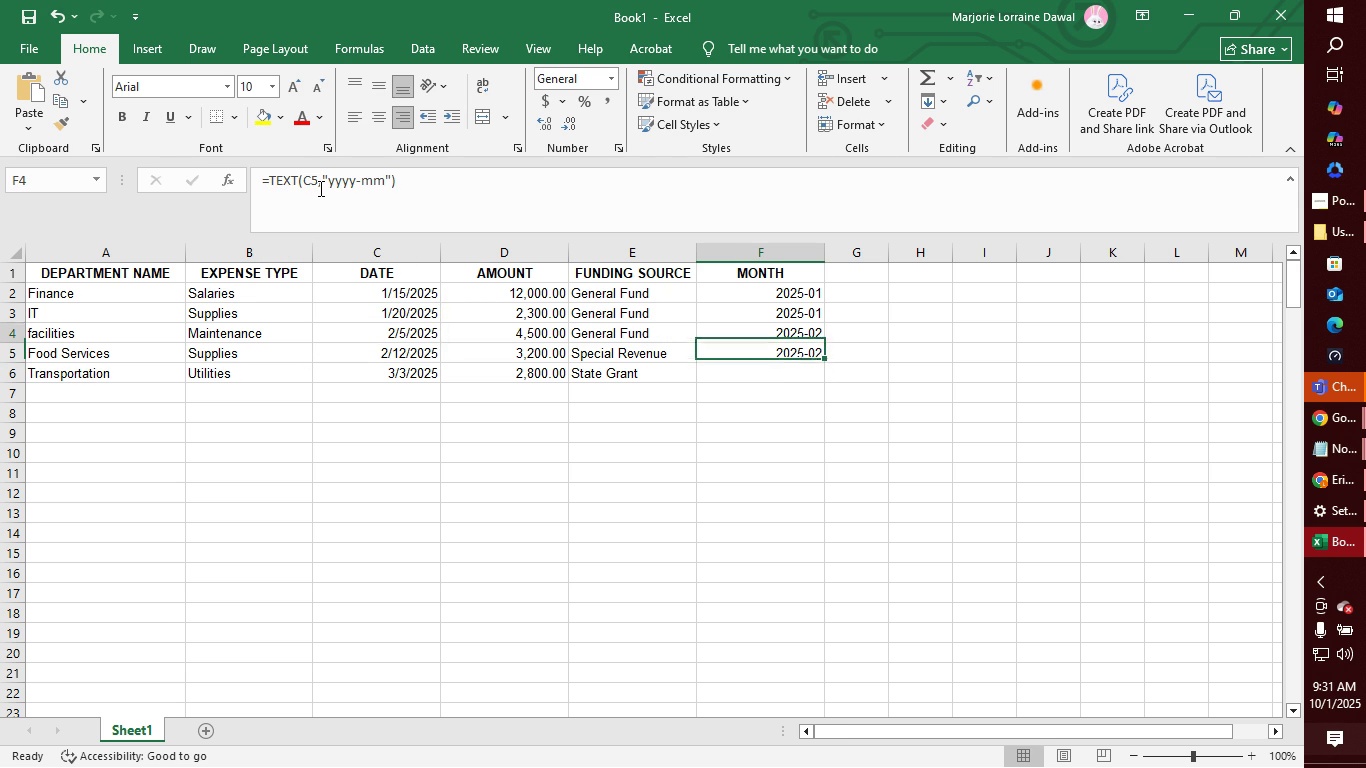 
key(ArrowUp)
 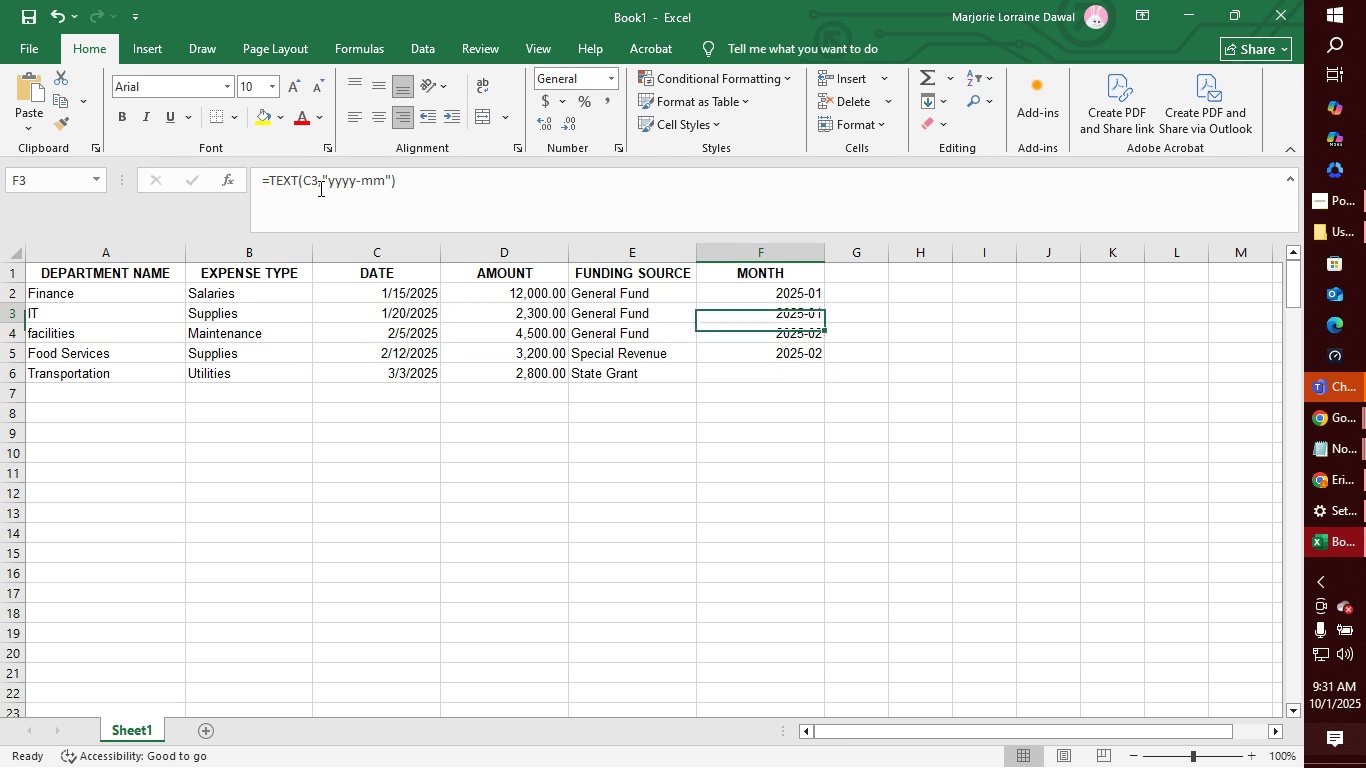 
key(ArrowUp)
 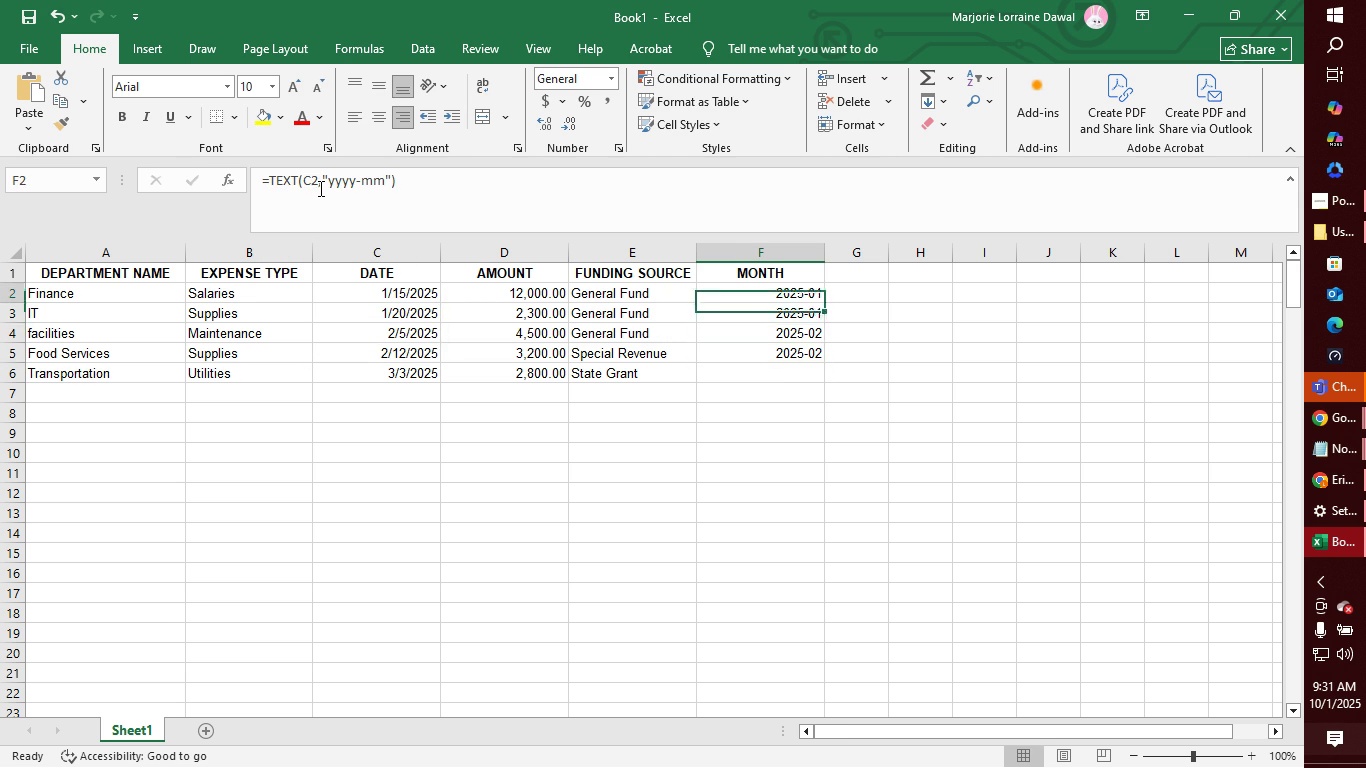 
key(ArrowUp)
 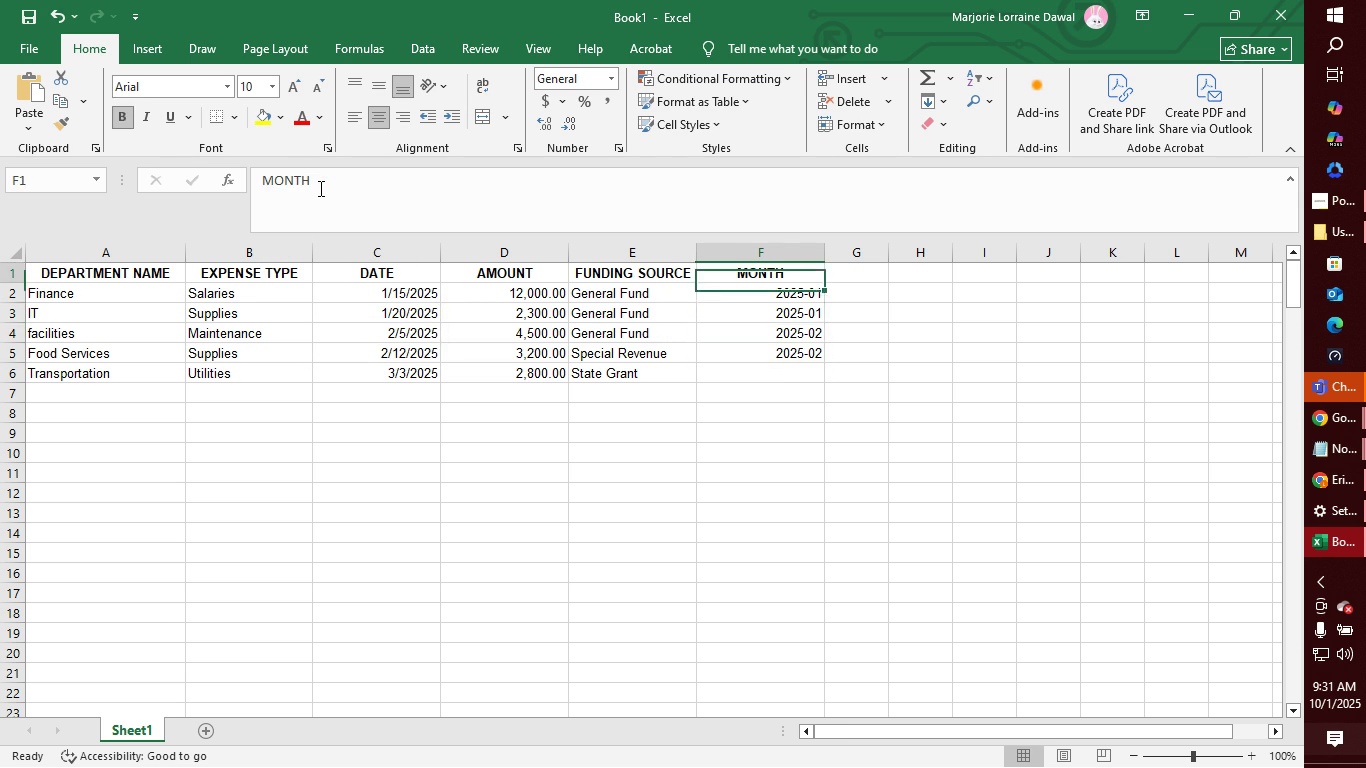 
key(ArrowUp)
 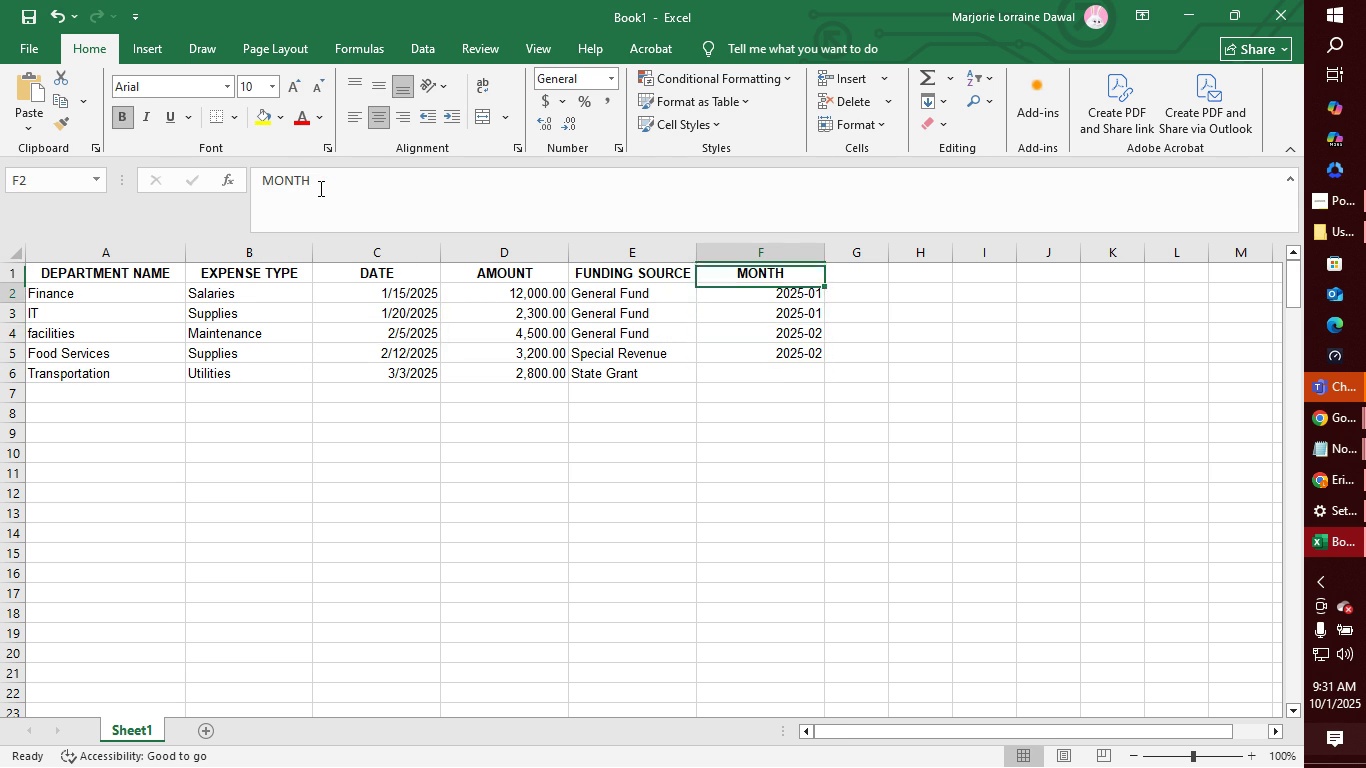 
key(ArrowDown)
 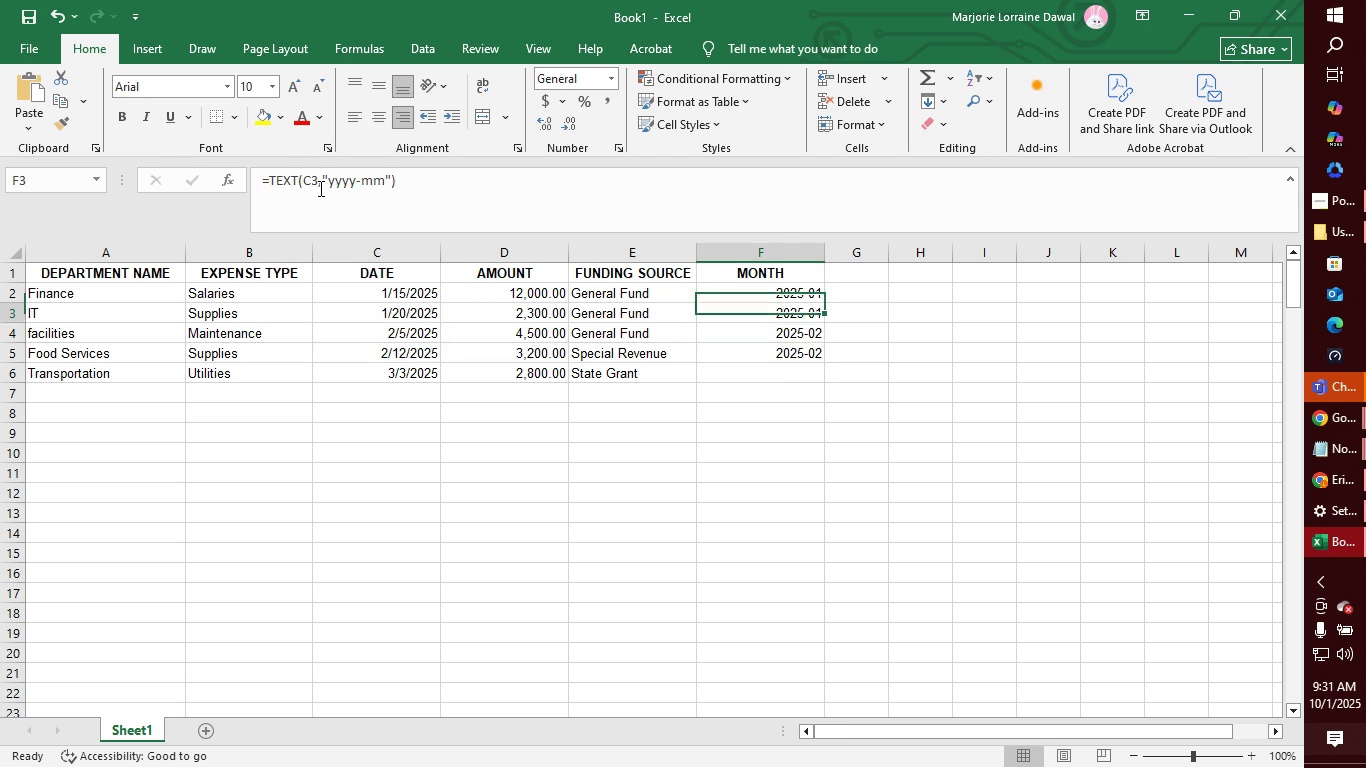 
key(ArrowDown)
 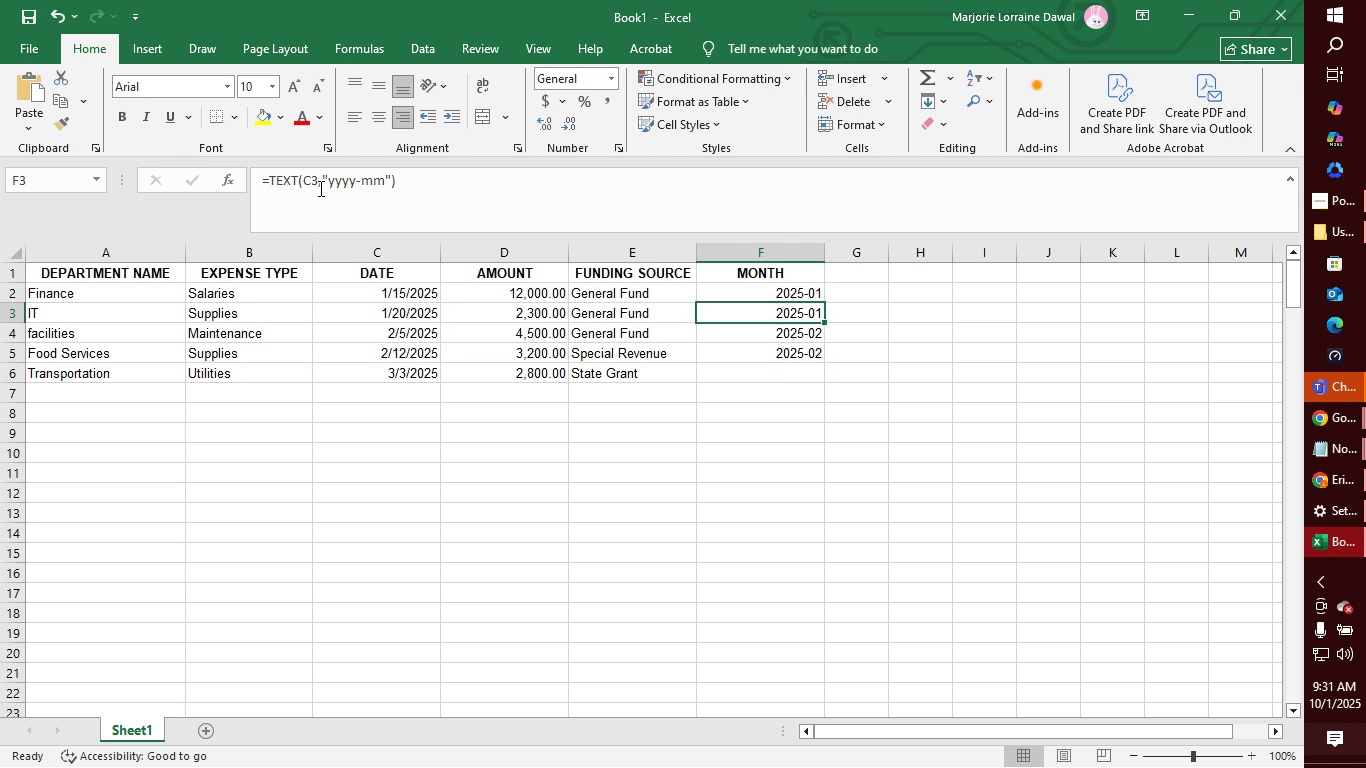 
key(ArrowDown)
 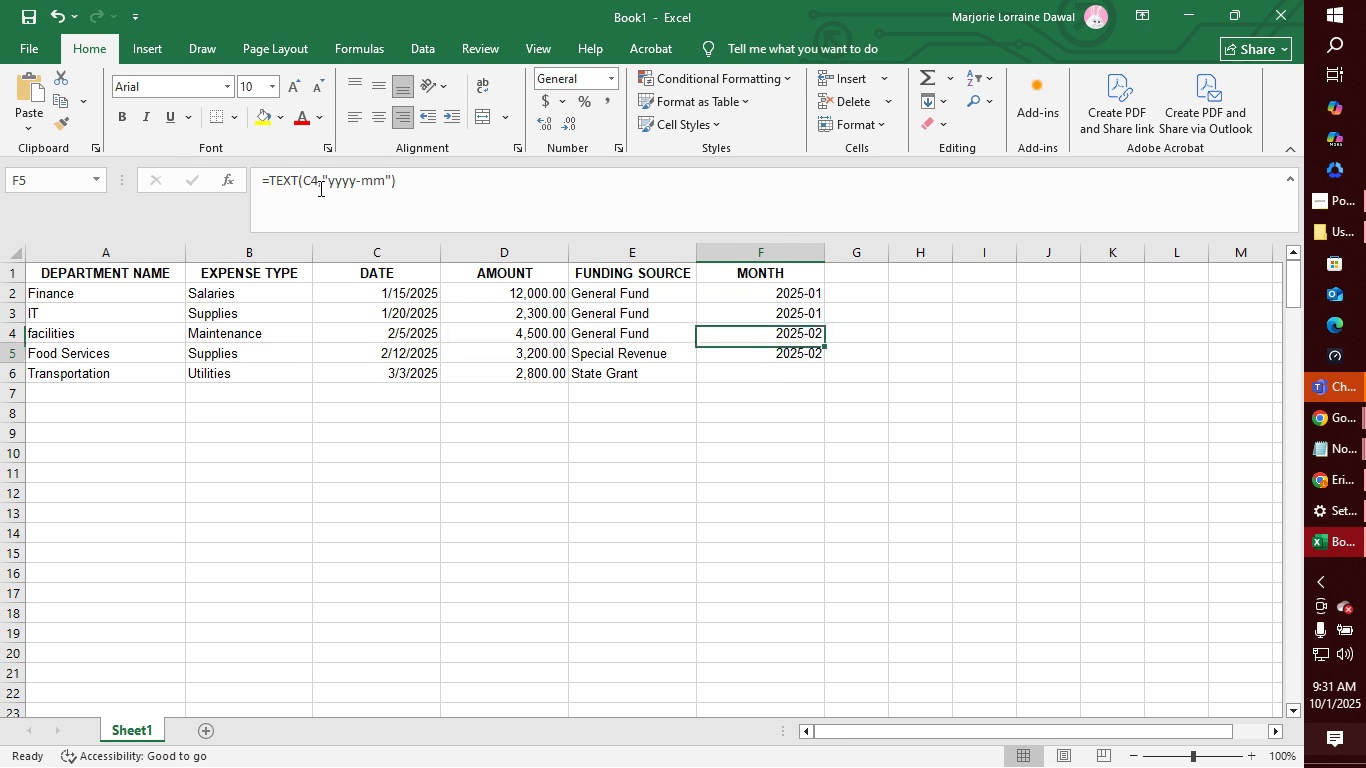 
key(ArrowDown)
 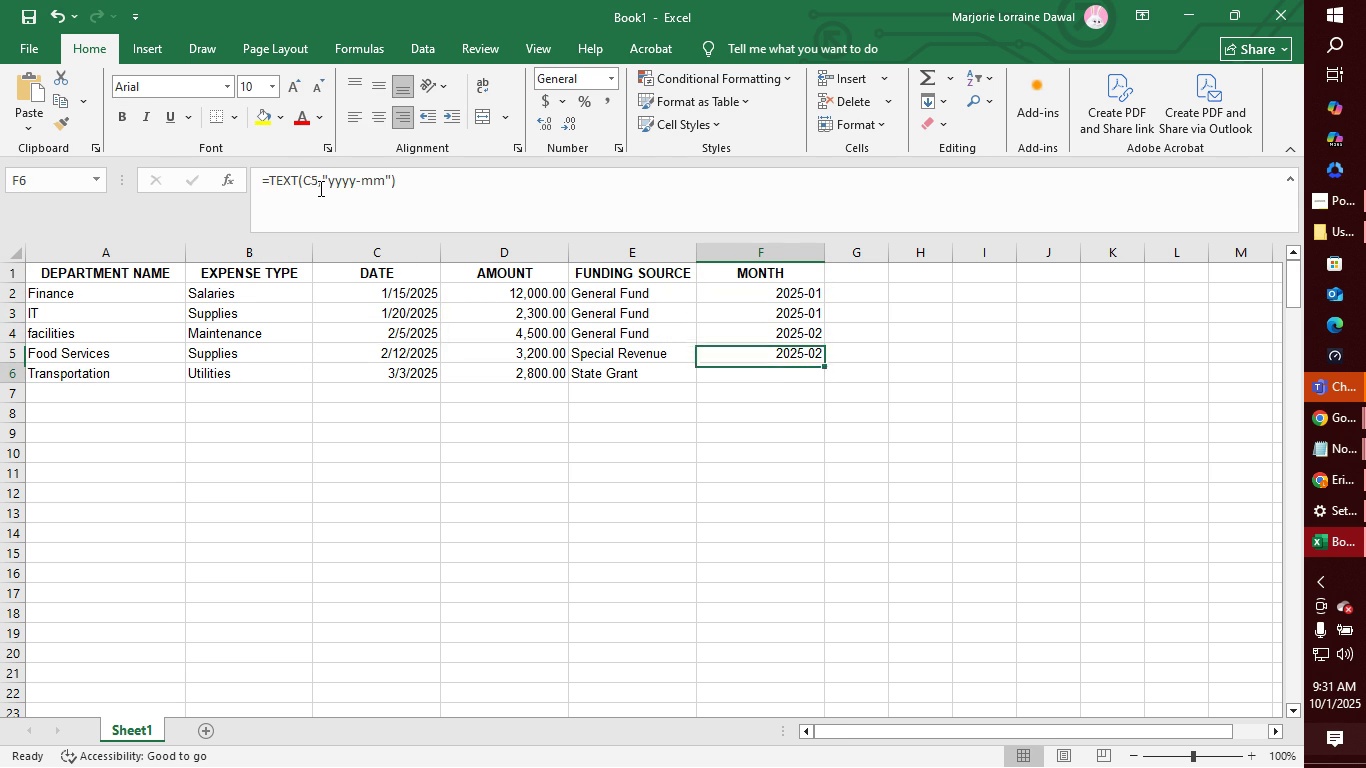 
key(ArrowDown)